 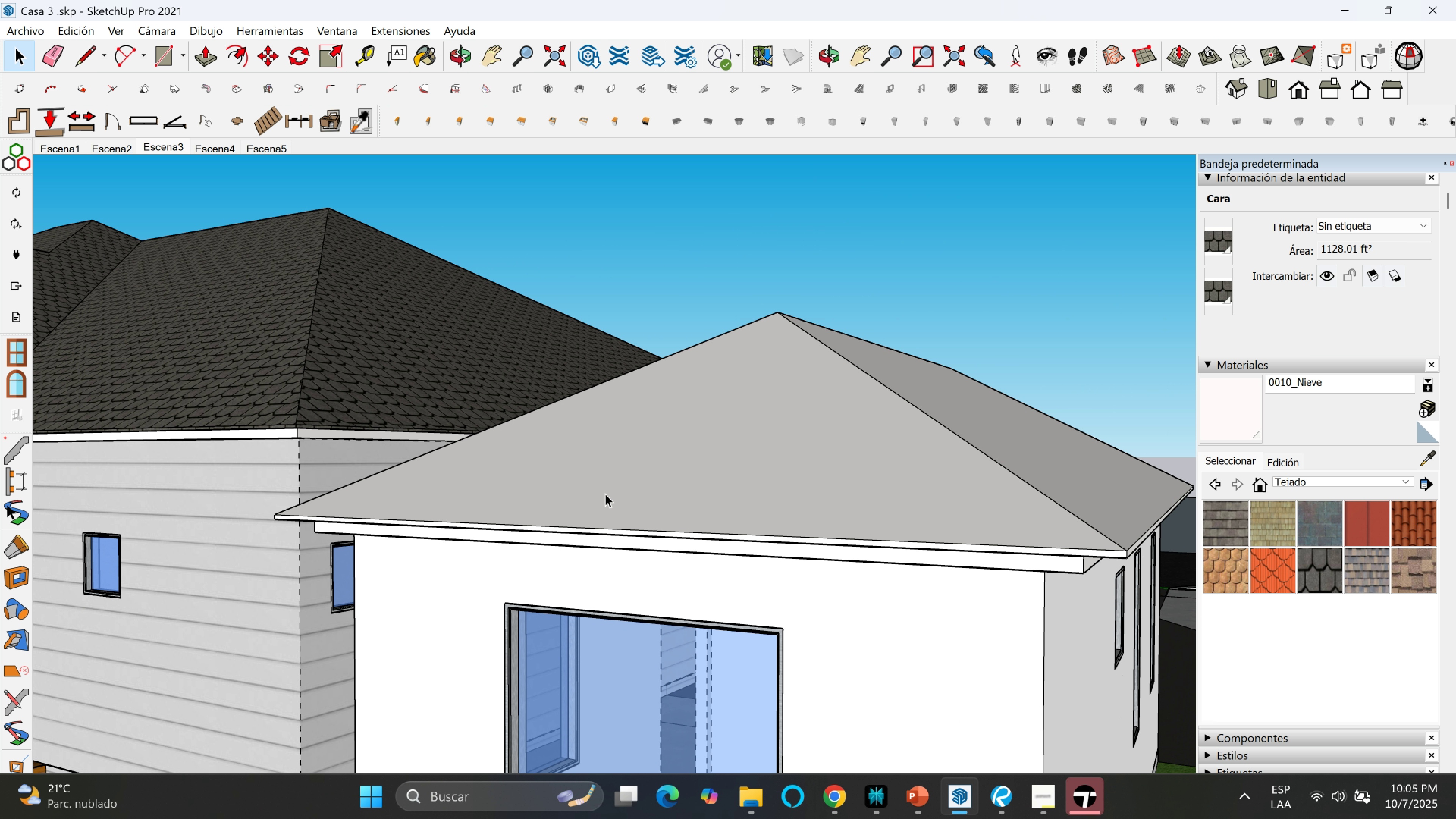 
double_click([605, 494])
 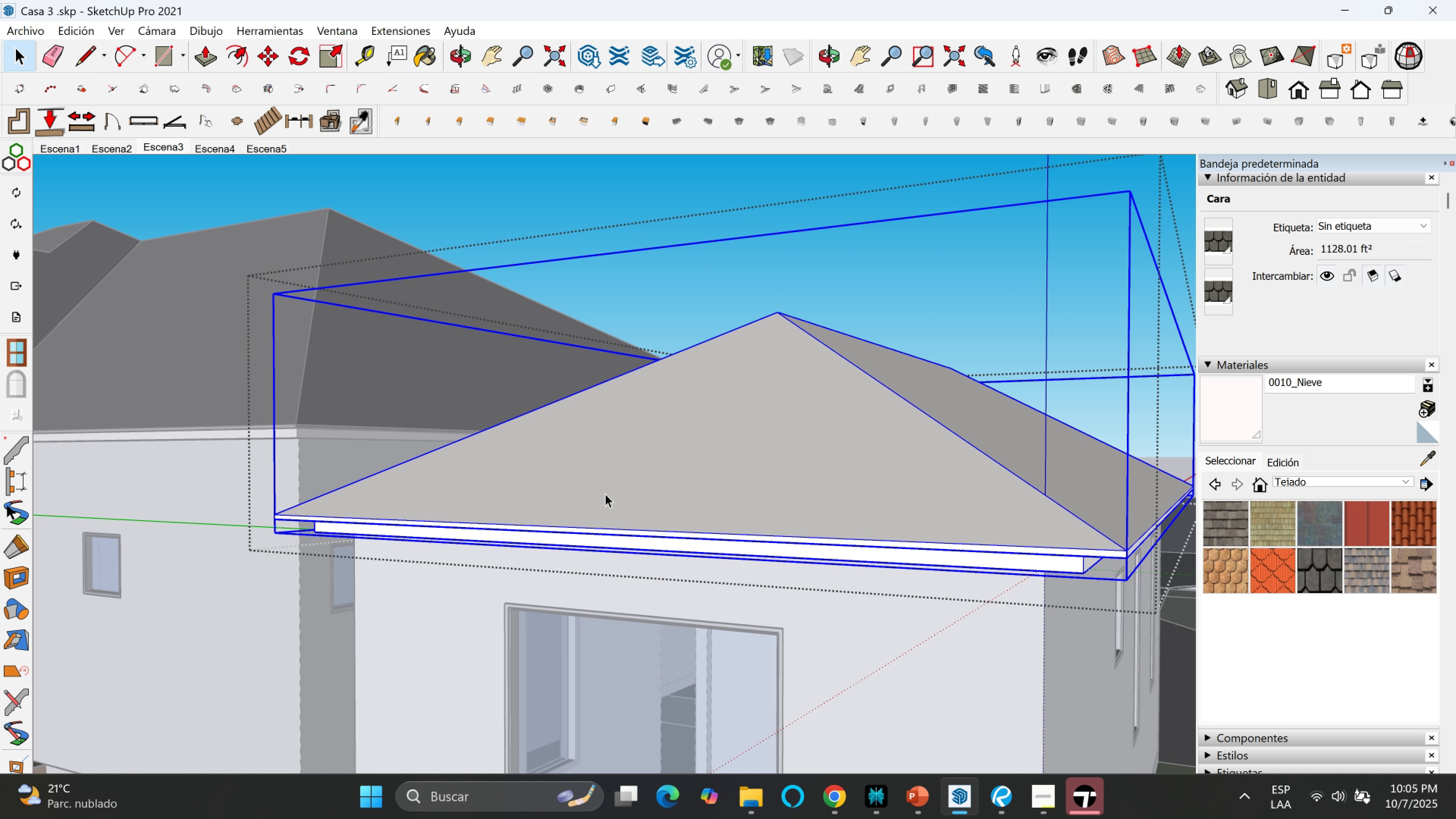 
triple_click([605, 494])
 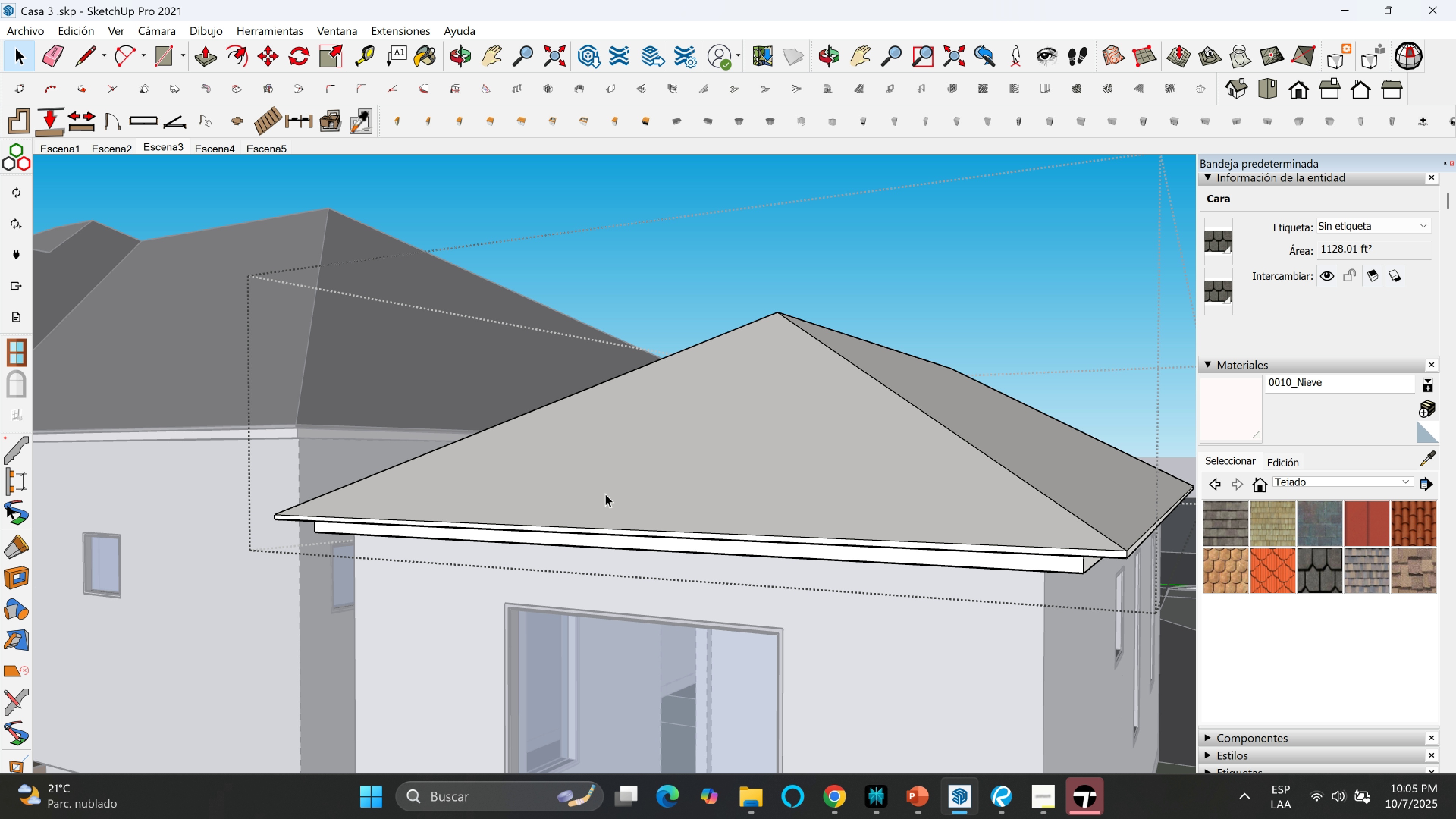 
triple_click([605, 494])
 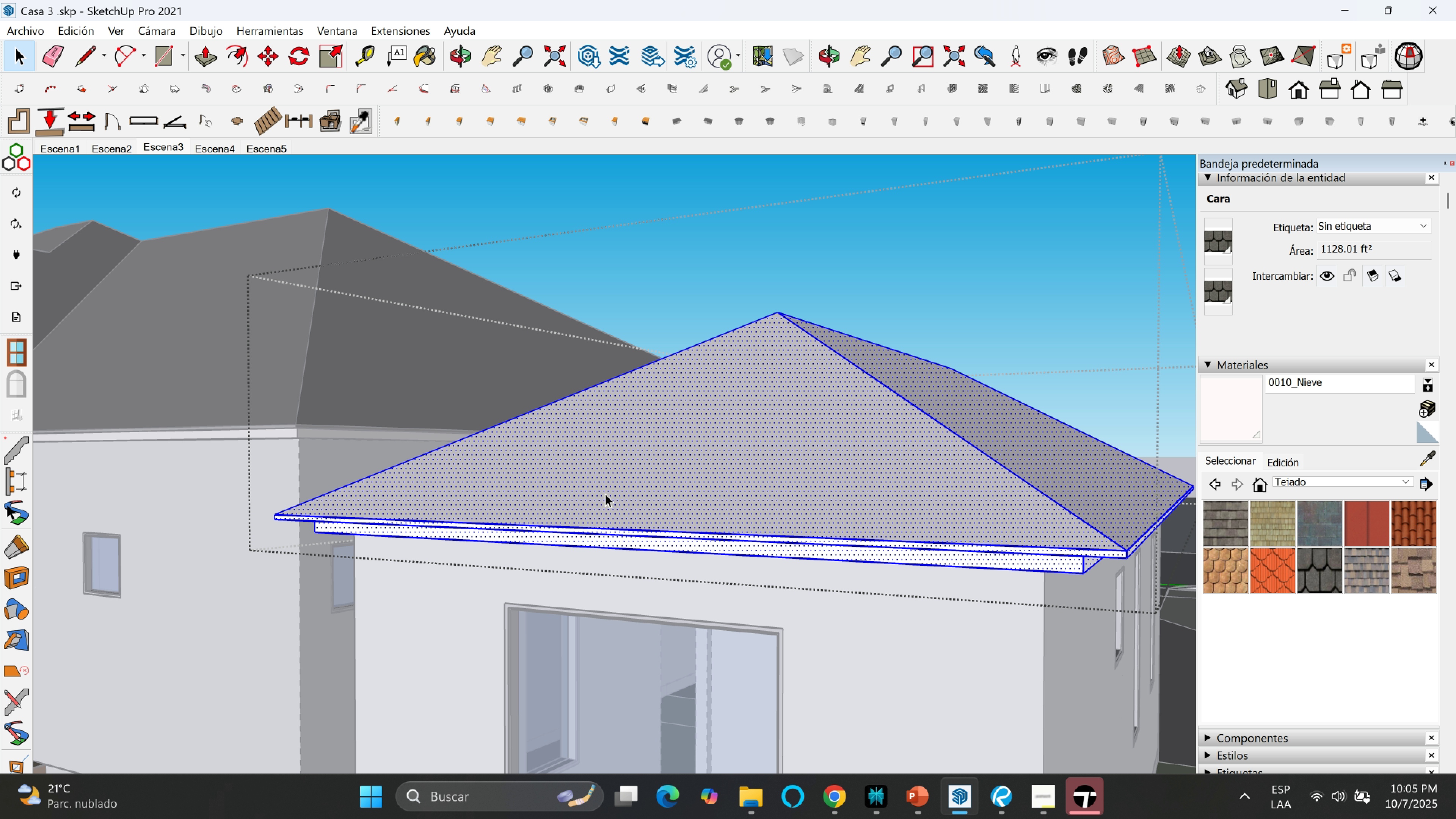 
triple_click([605, 494])
 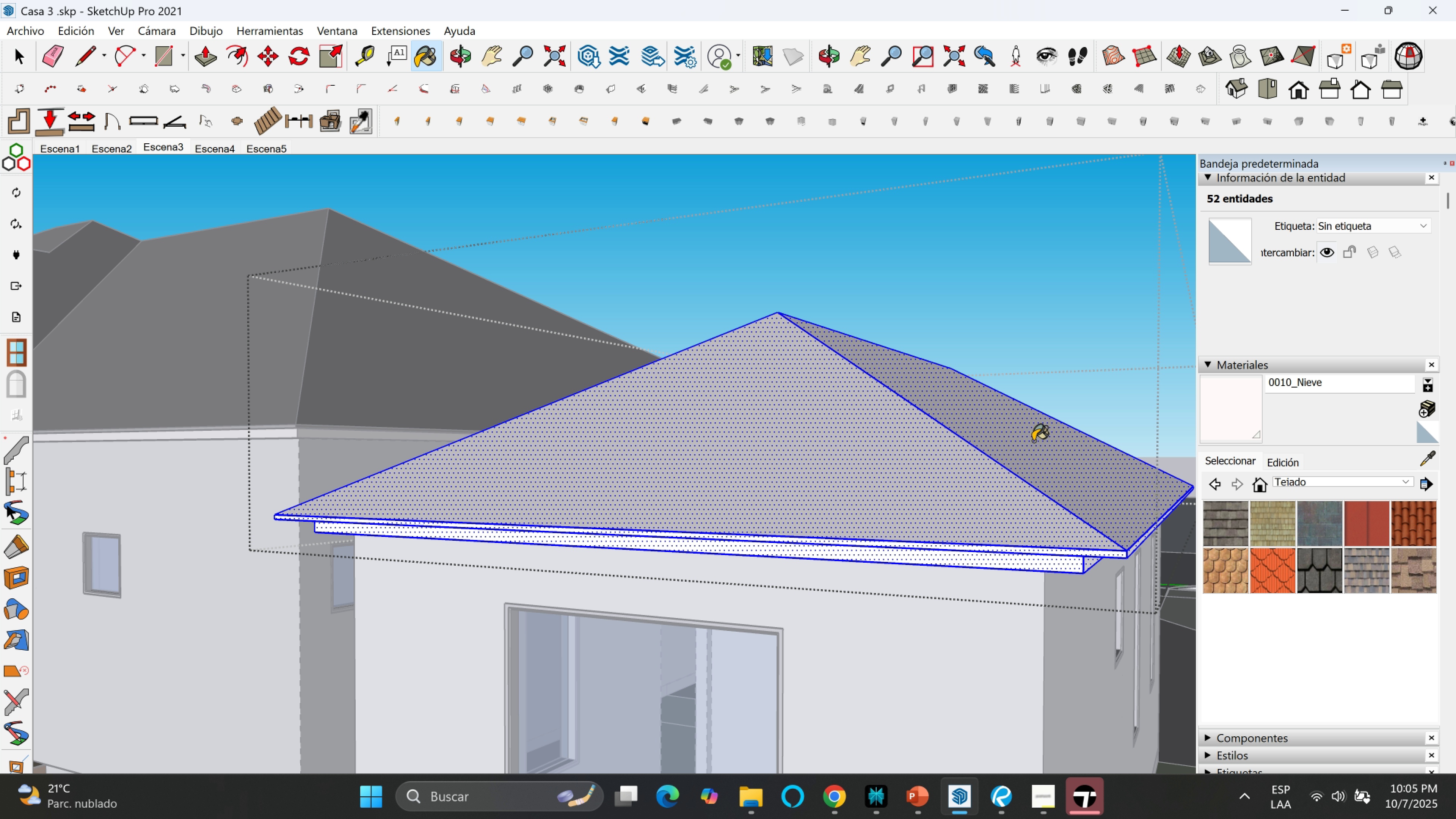 
double_click([854, 449])
 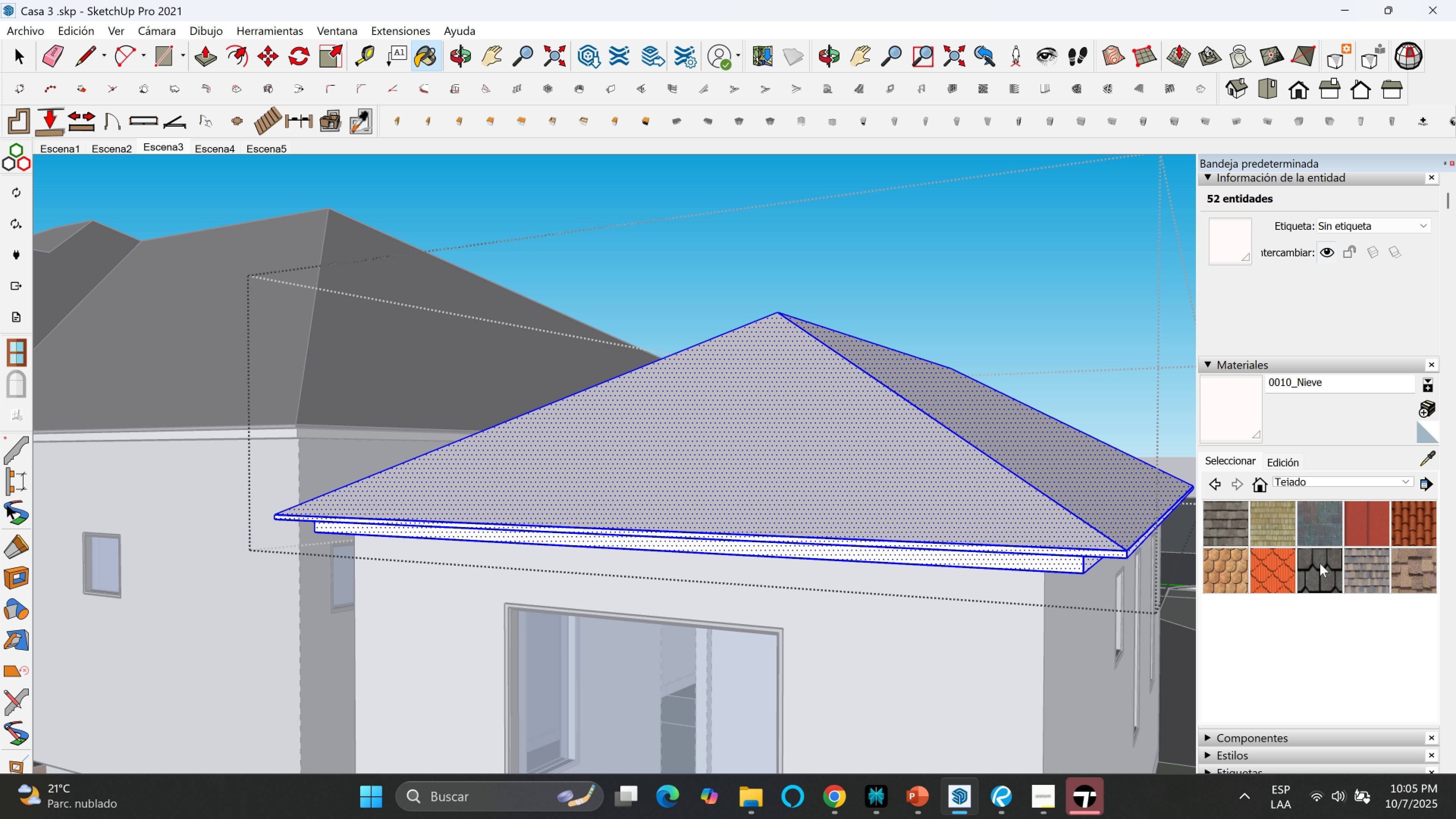 
left_click([1321, 563])
 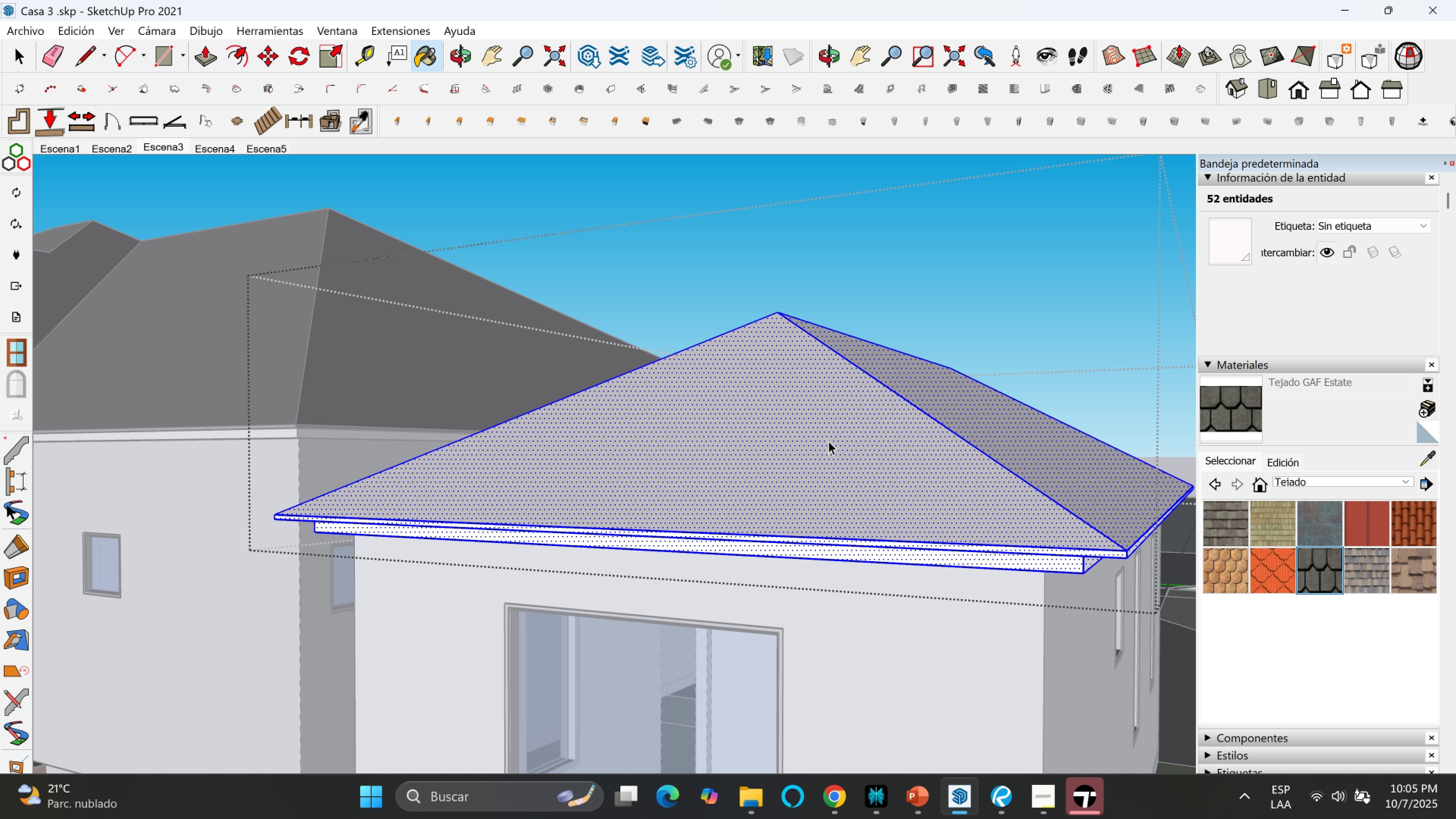 
key(Escape)
 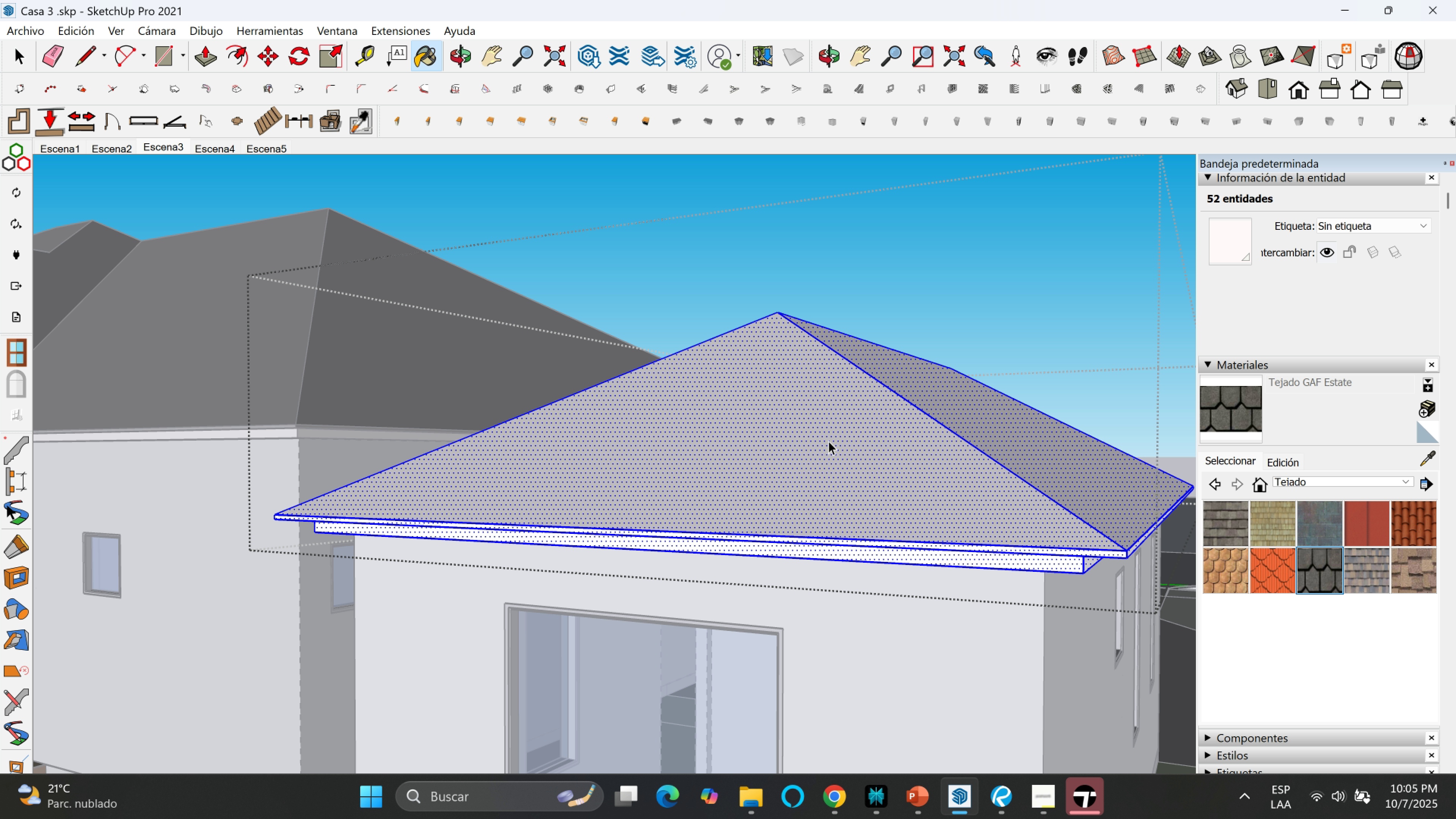 
key(Space)
 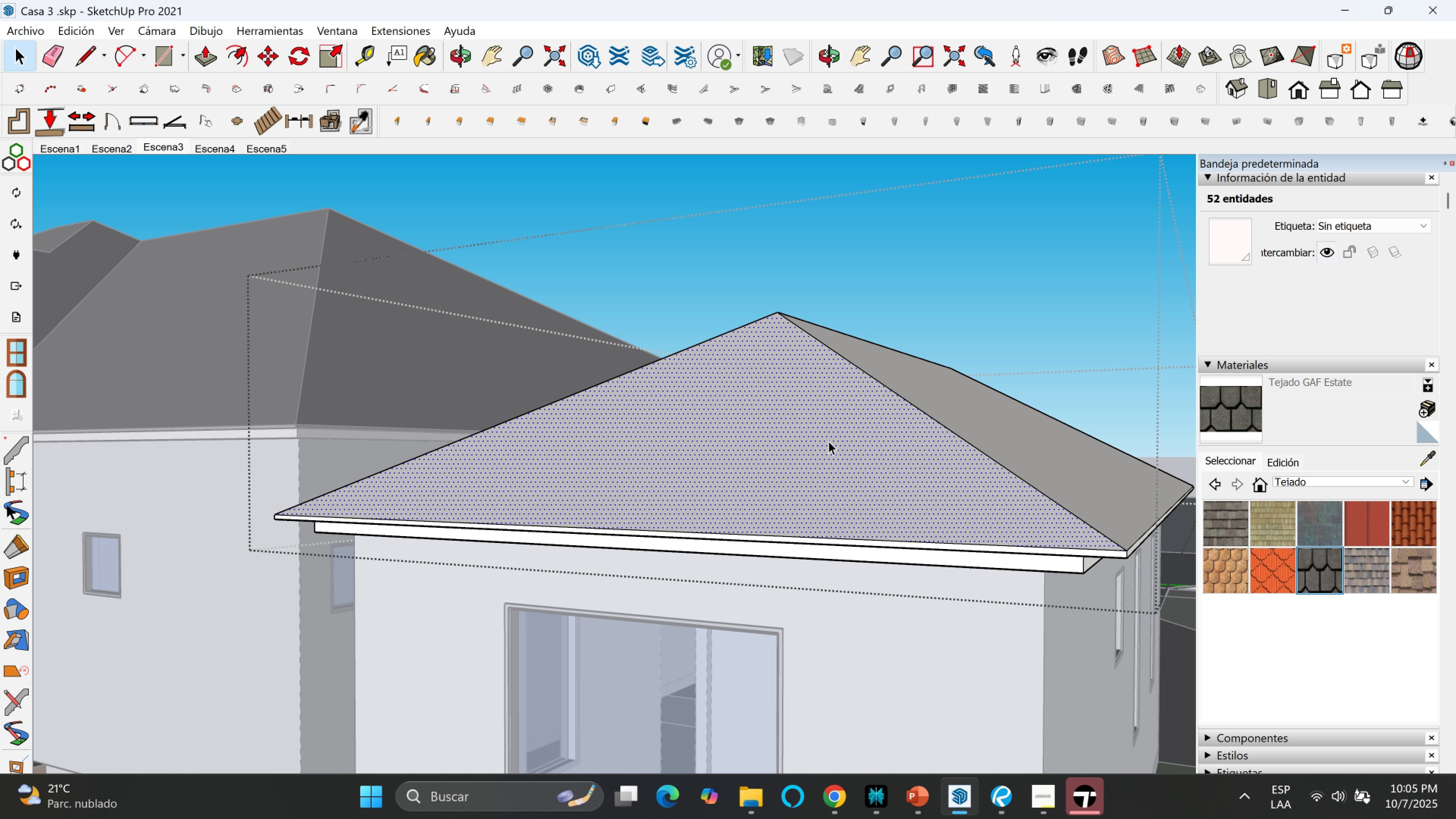 
left_click([828, 441])
 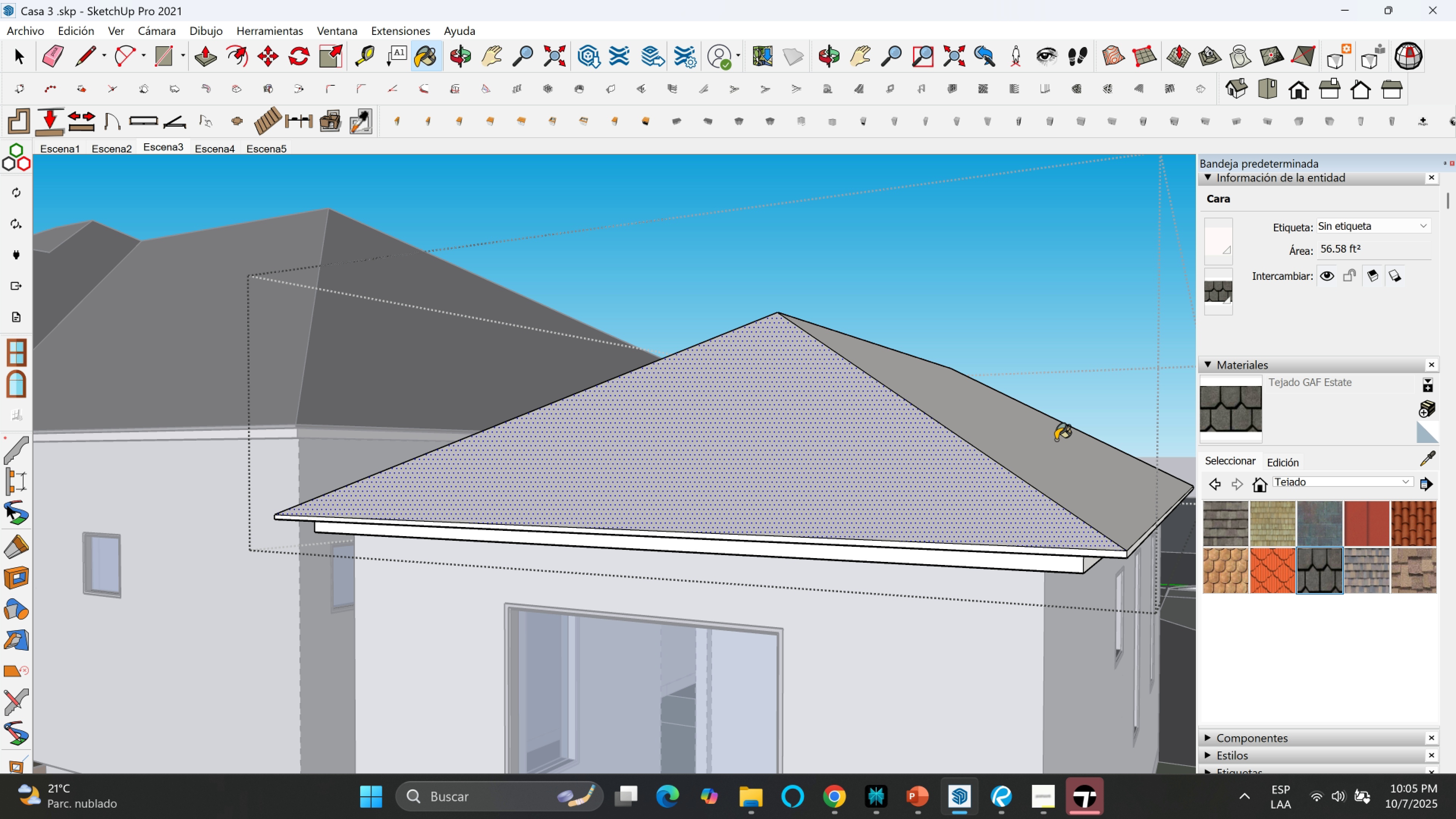 
double_click([926, 461])